 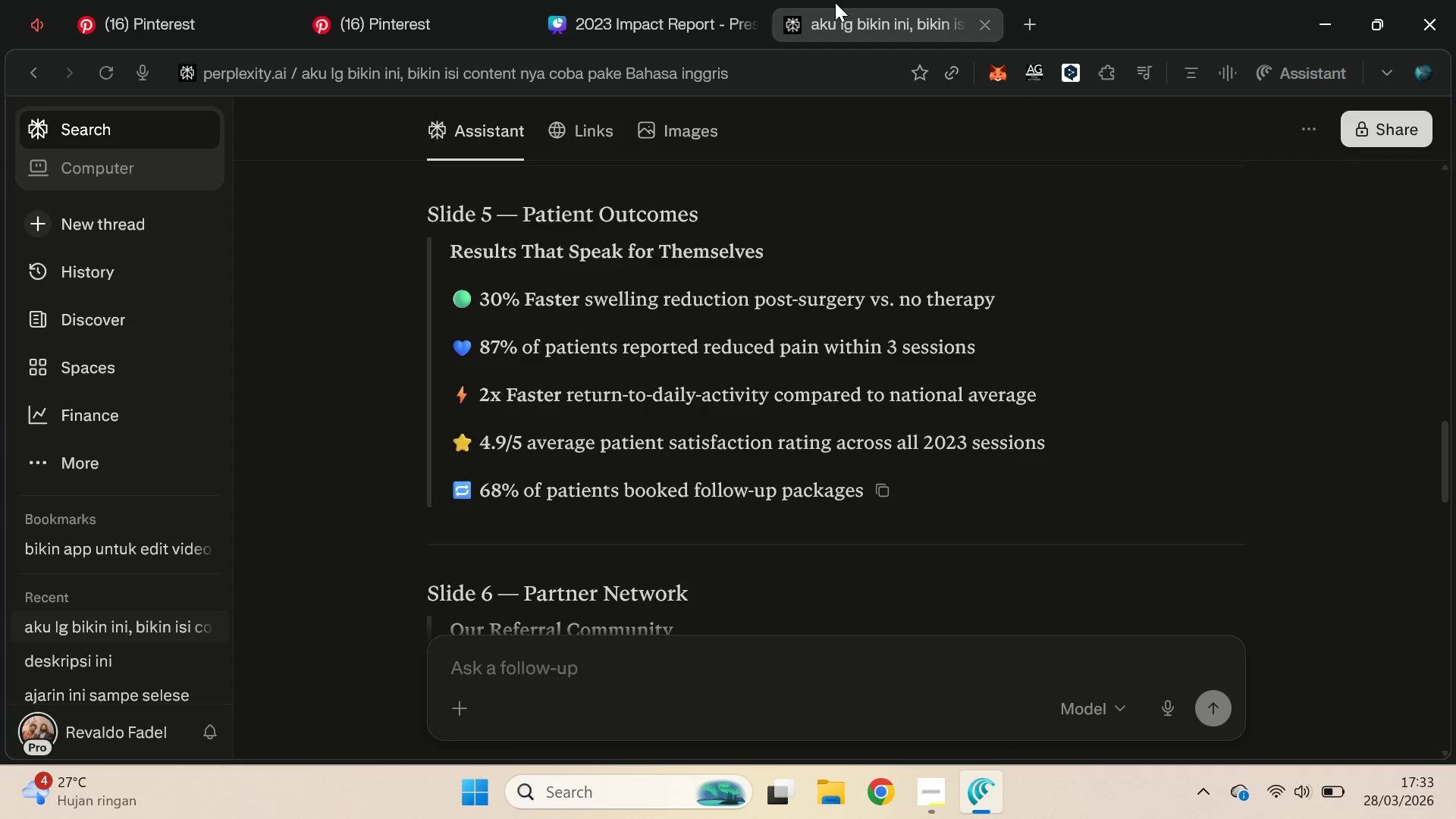 
scroll: coordinate [711, 375], scroll_direction: down, amount: 5.0
 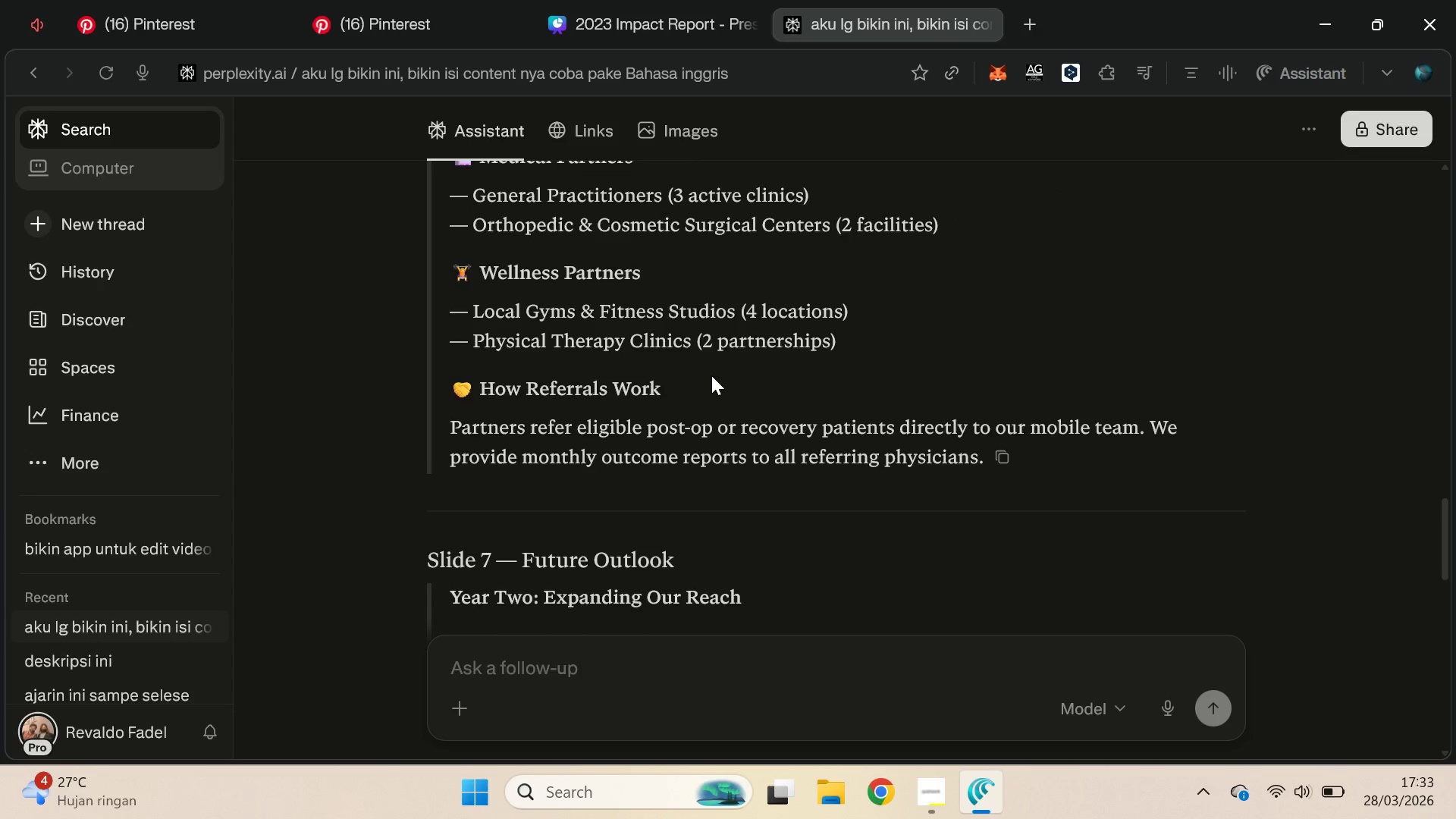 
scroll: coordinate [711, 375], scroll_direction: up, amount: 1.0
 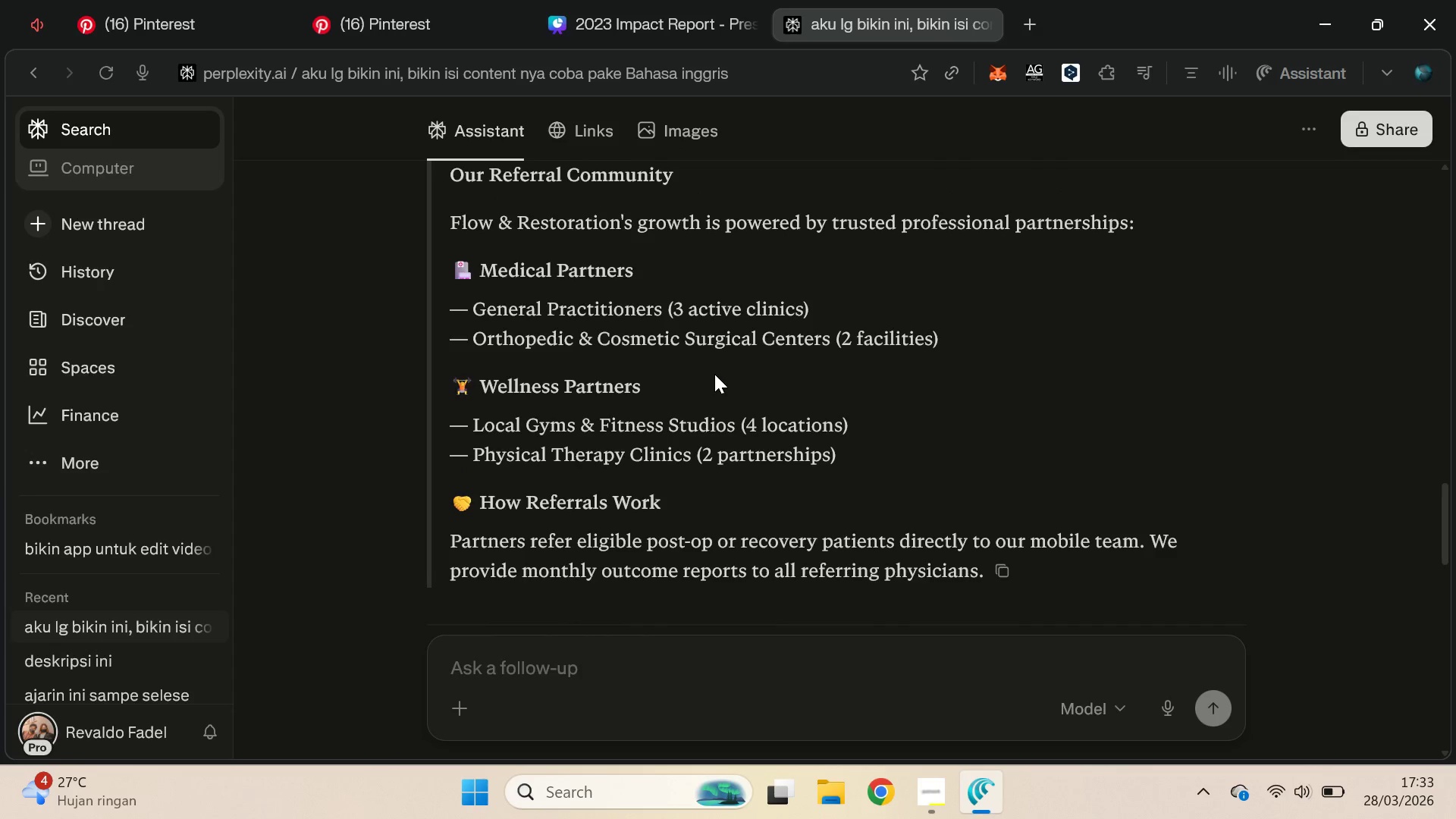 
scroll: coordinate [714, 374], scroll_direction: none, amount: 0.0
 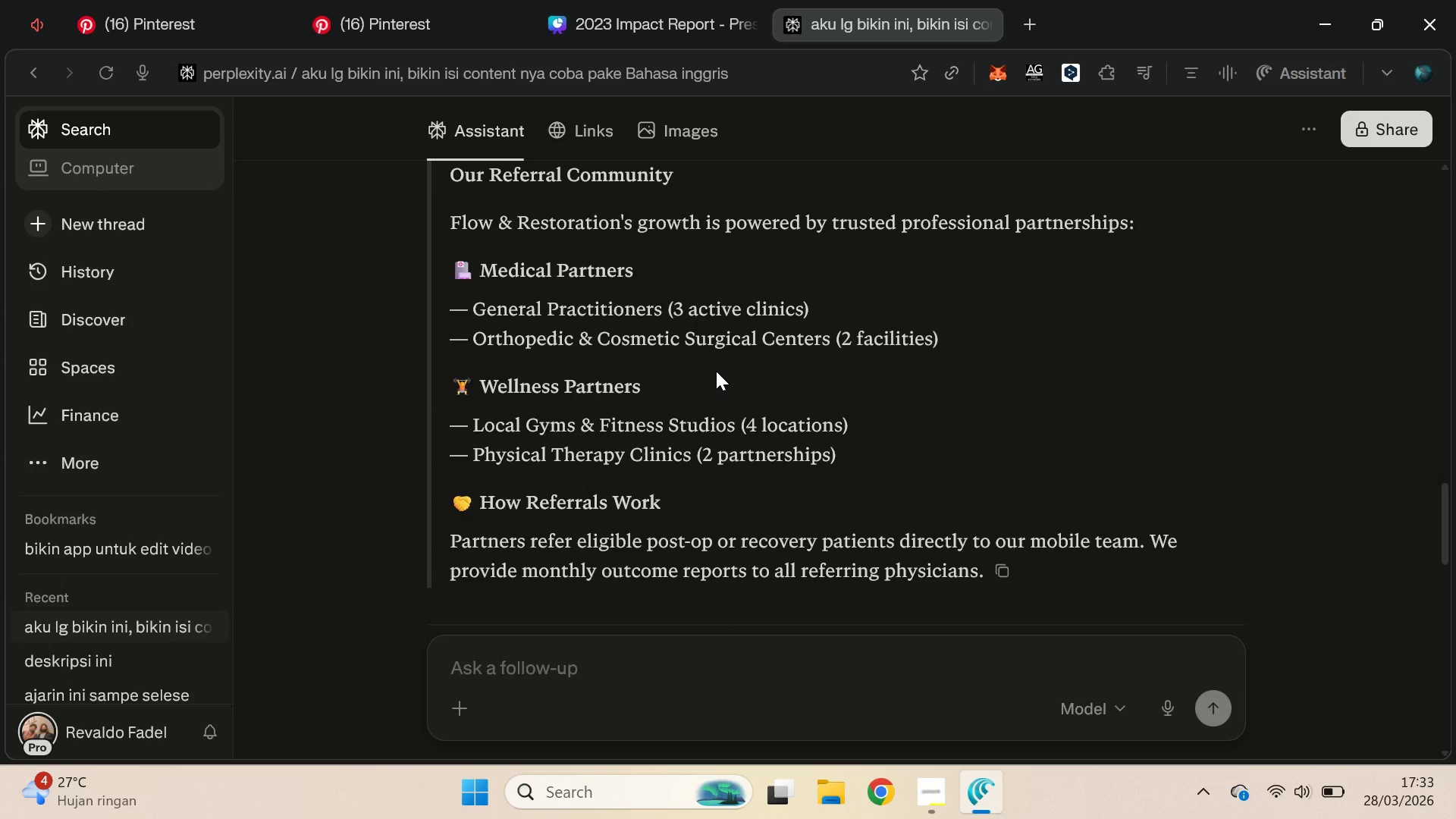 
scroll: coordinate [717, 370], scroll_direction: up, amount: 1.0
 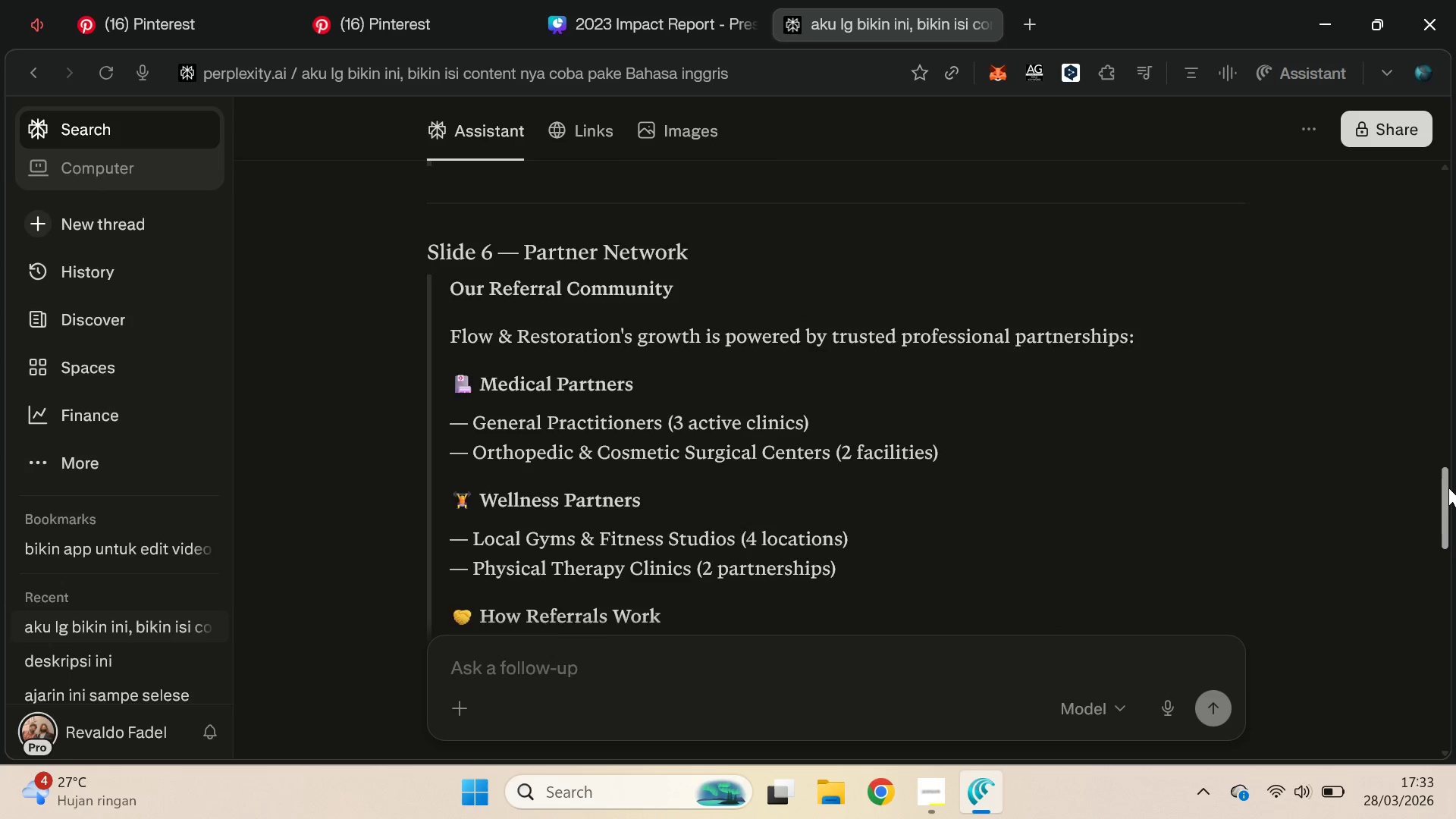 
left_click_drag(start_coordinate=[1448, 491], to_coordinate=[1451, 496])
 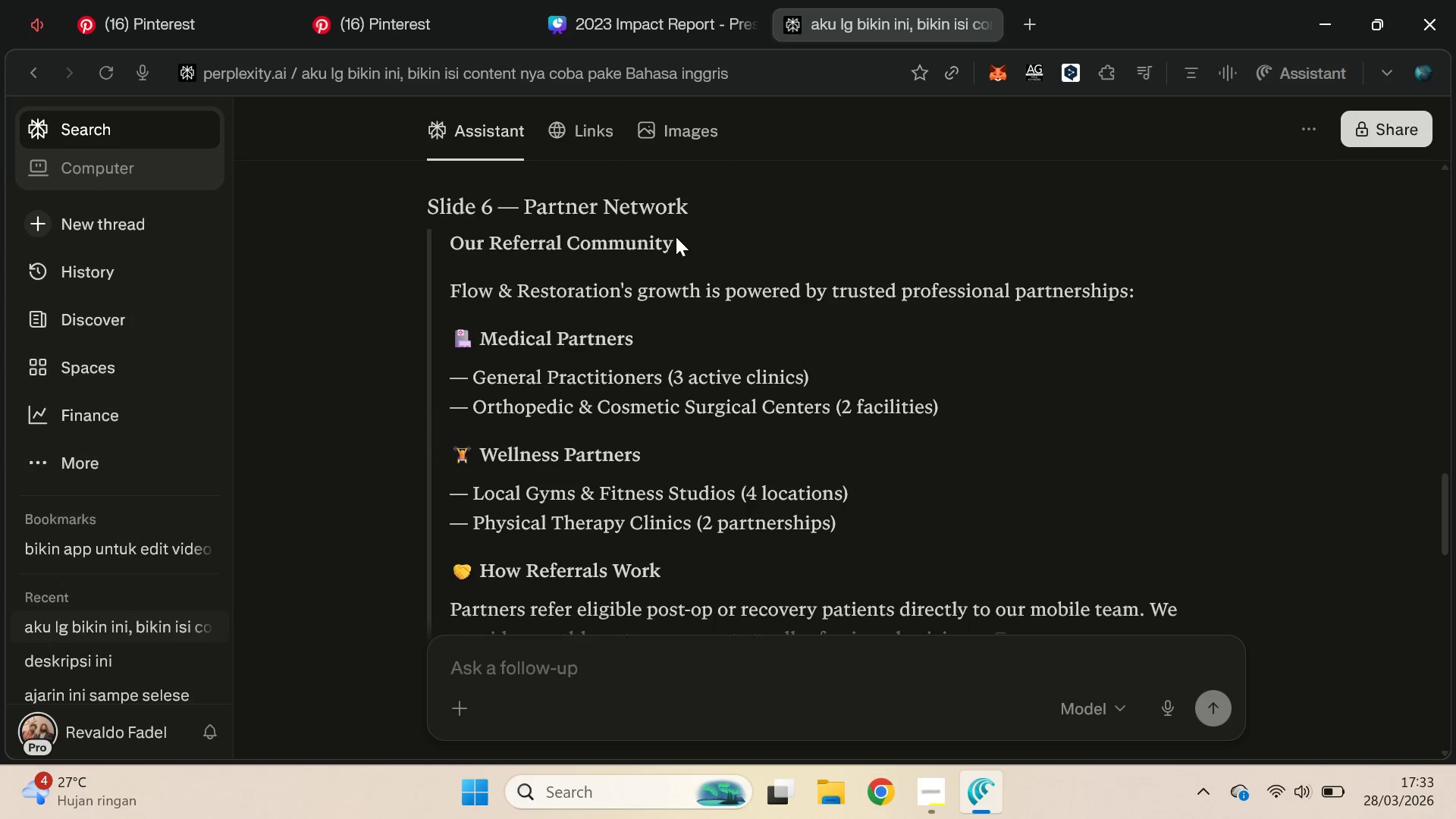 
left_click_drag(start_coordinate=[676, 235], to_coordinate=[445, 244])
 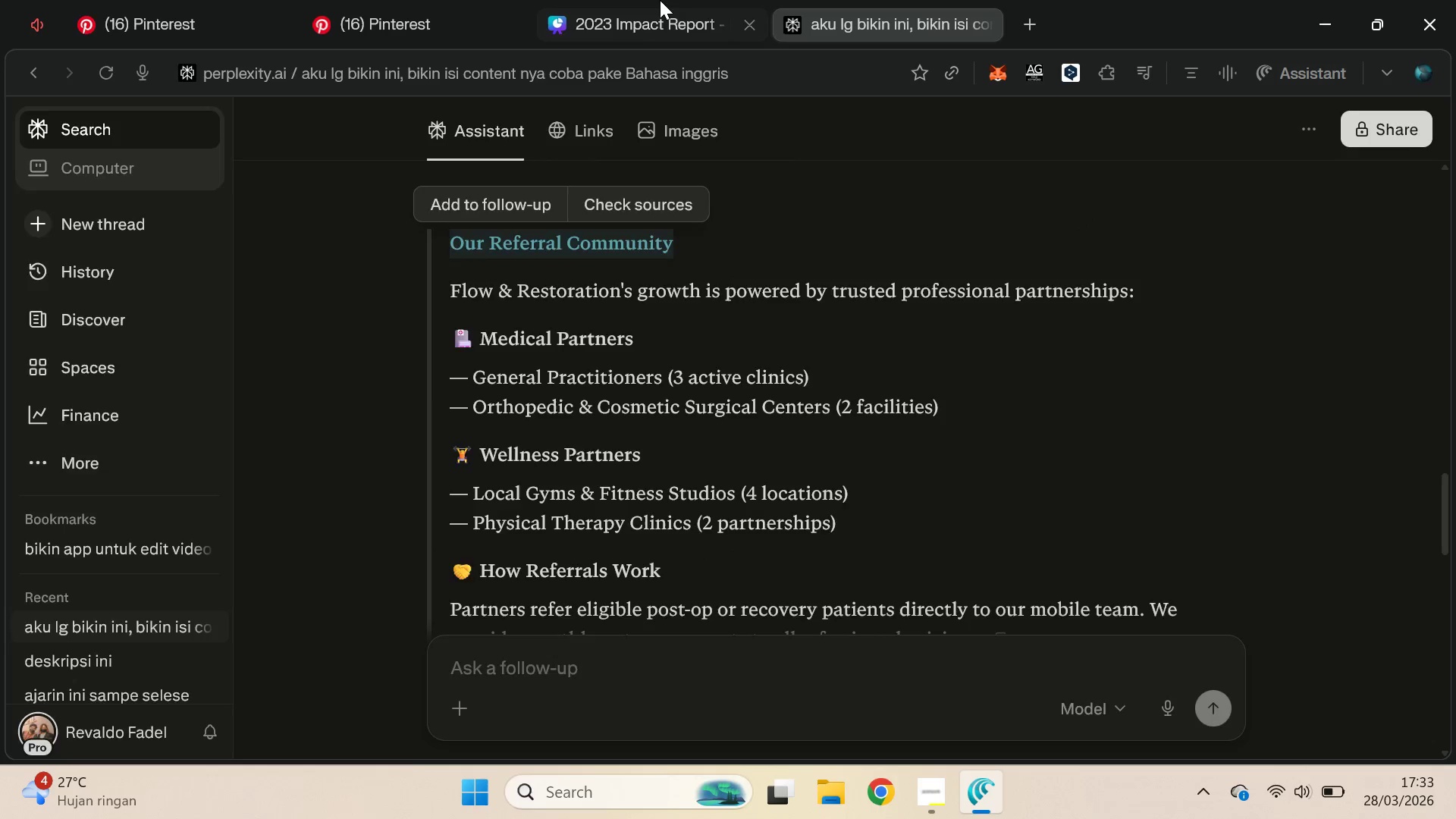 
left_click([660, 0])
 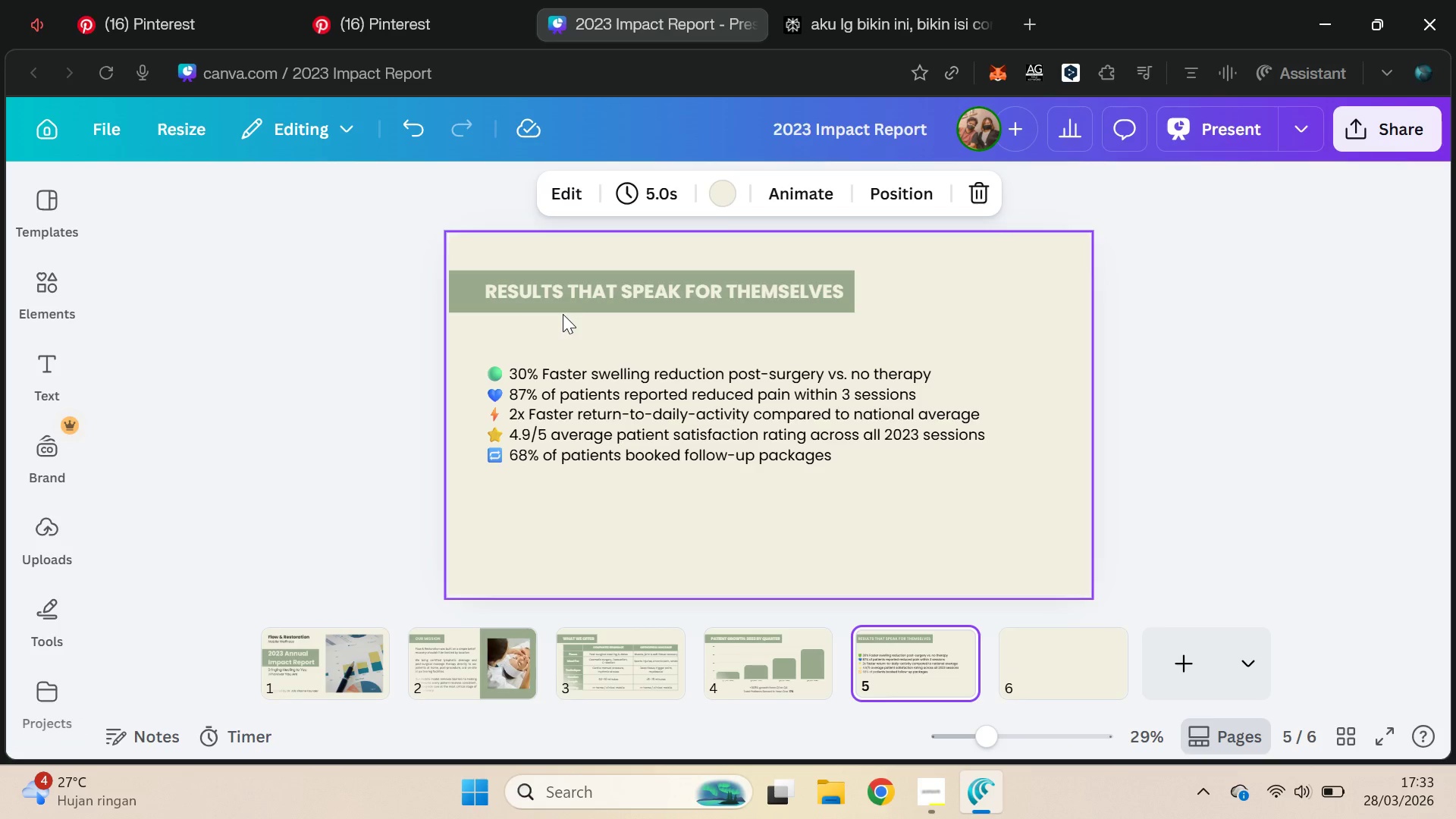 
hold_key(key=ShiftLeft, duration=0.56)
 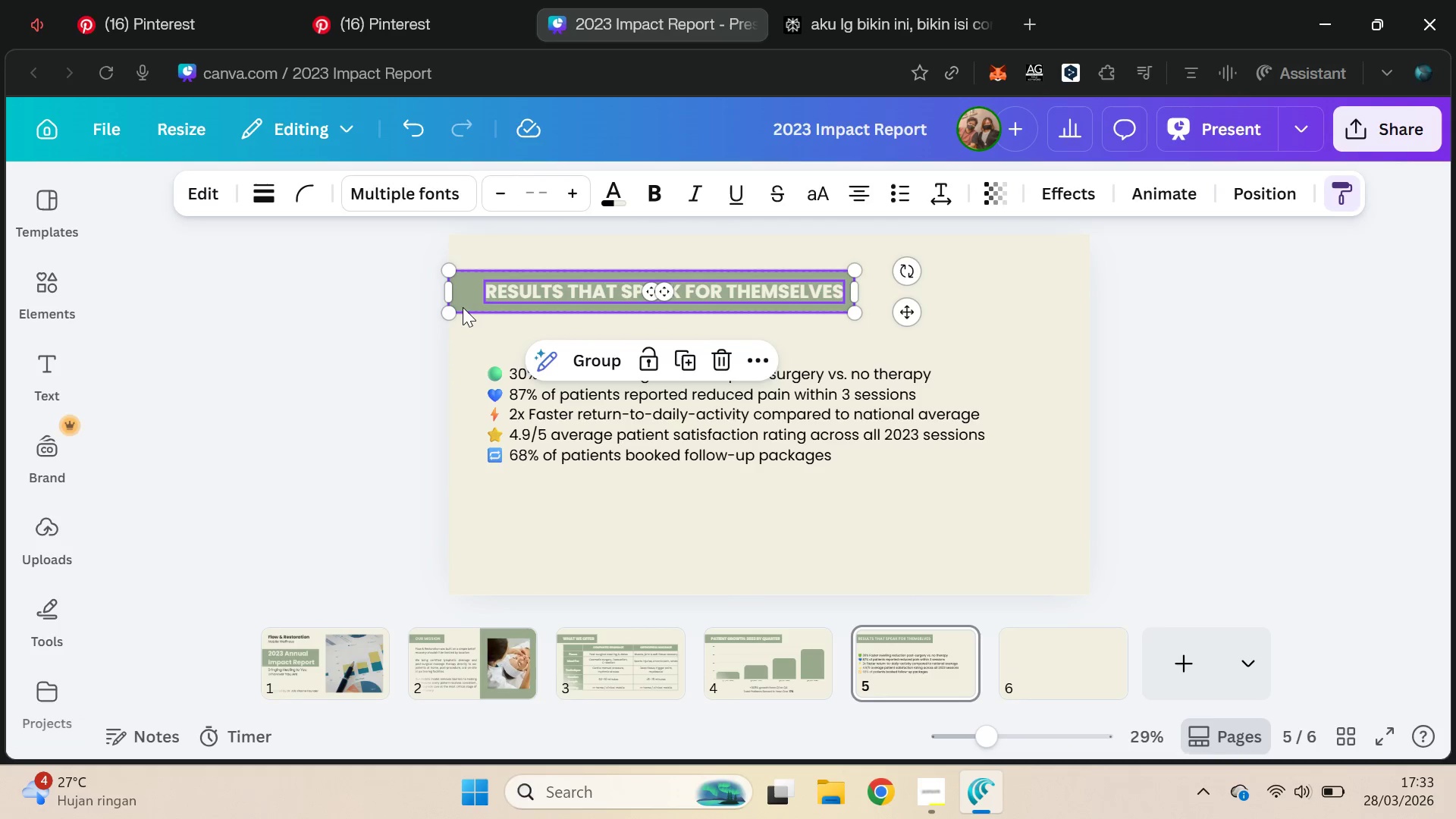 
key(Control+C)
 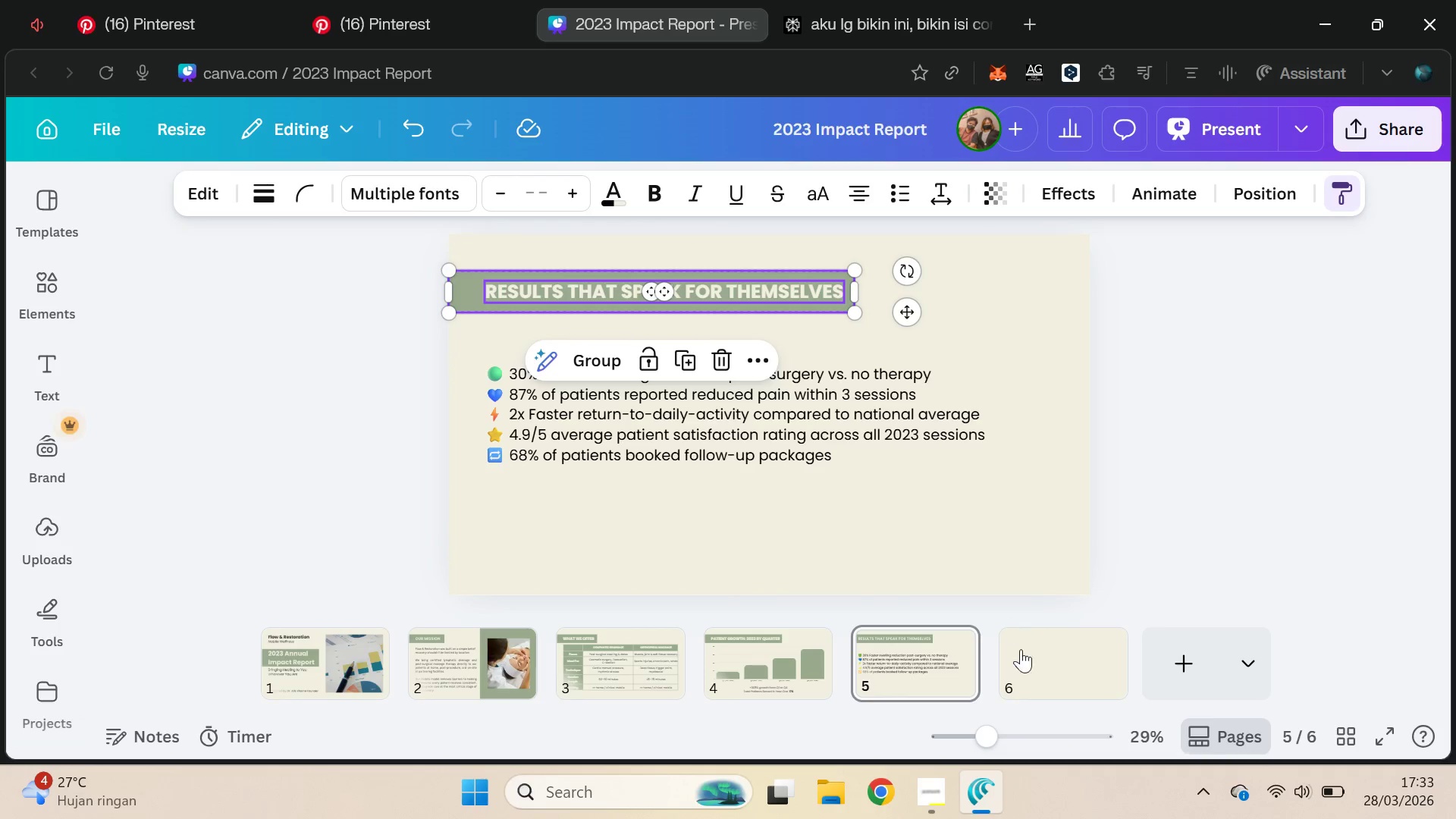 
left_click([1037, 664])
 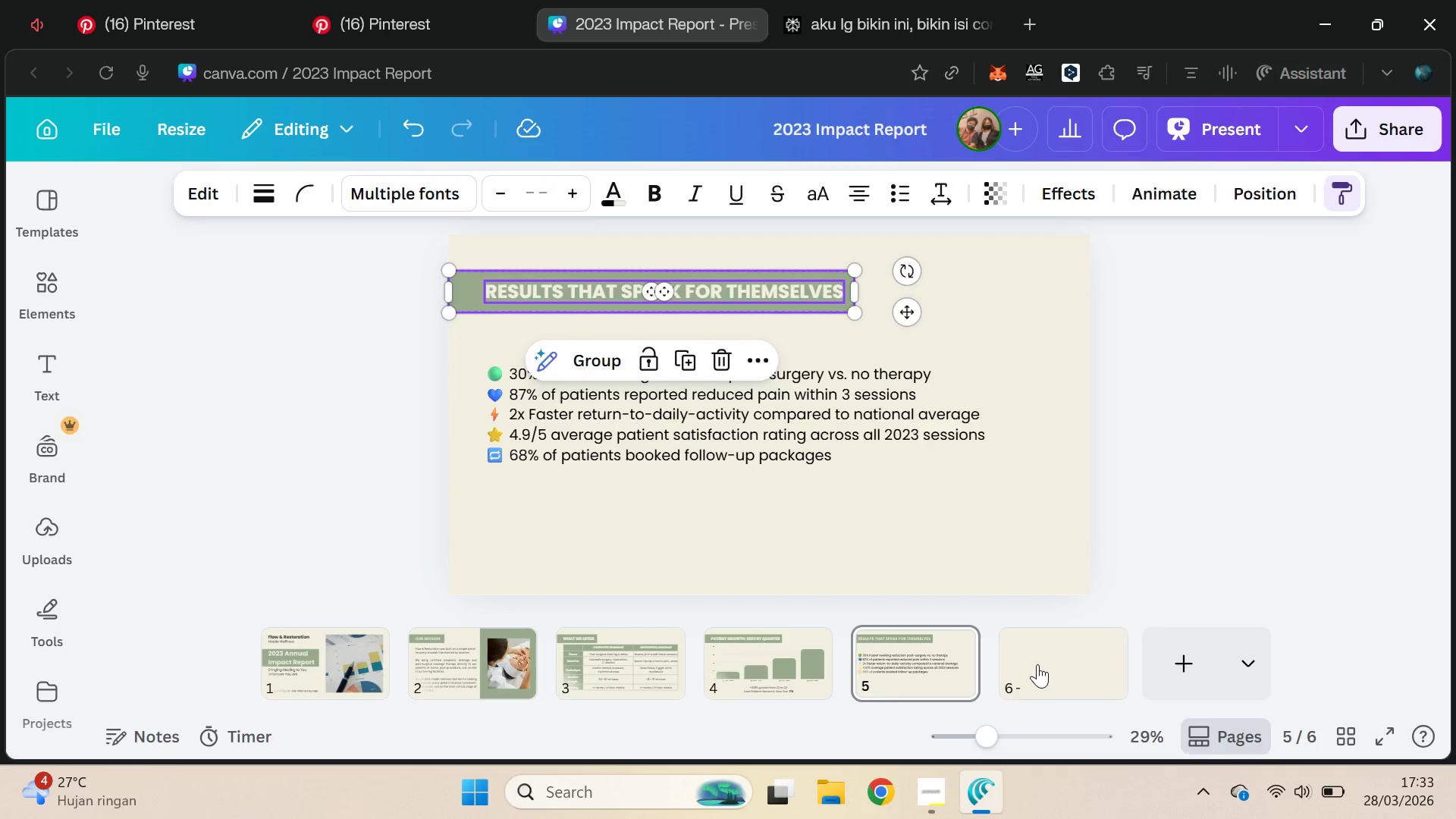 
key(Control+ControlLeft)
 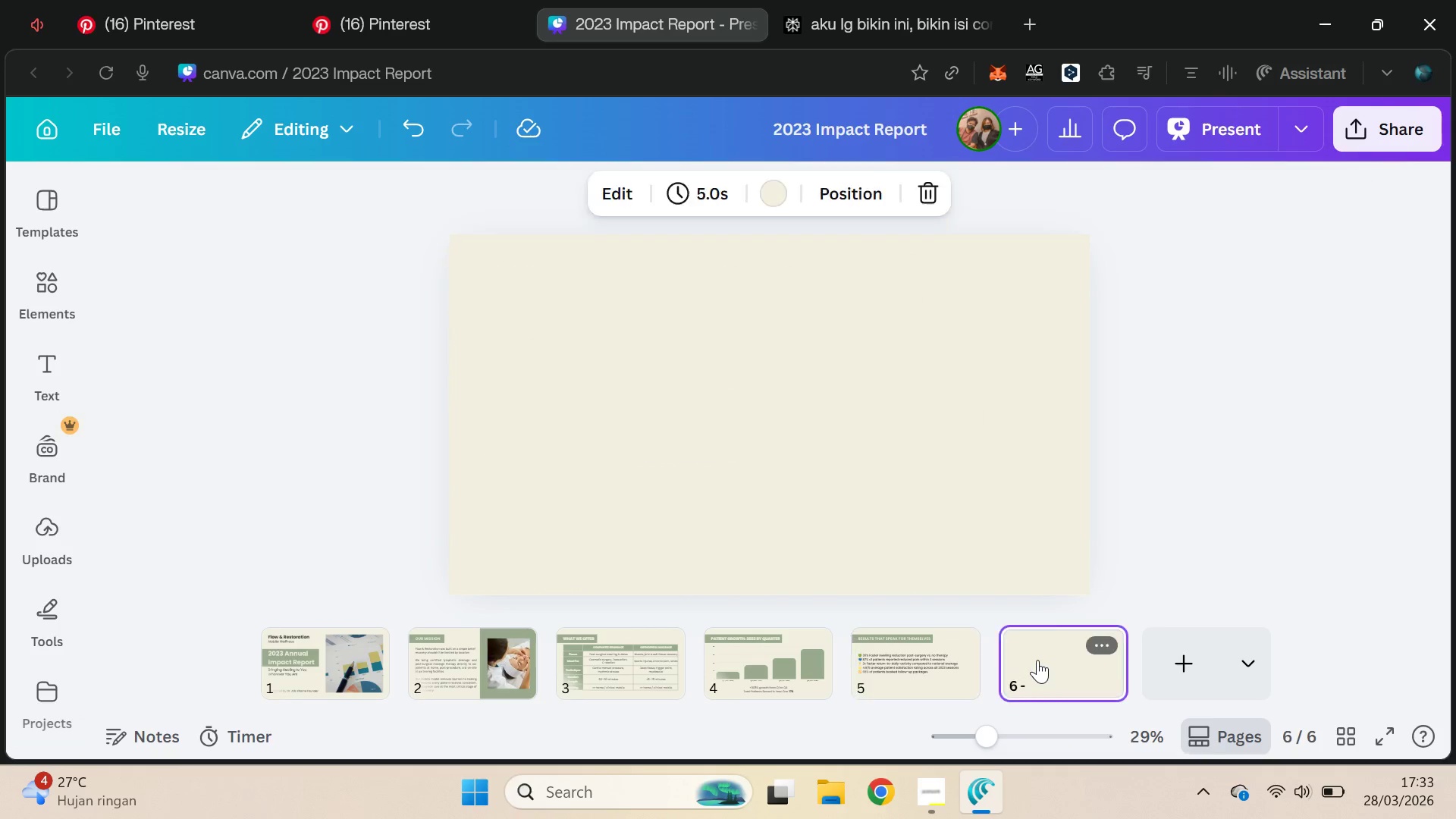 
key(Control+V)